 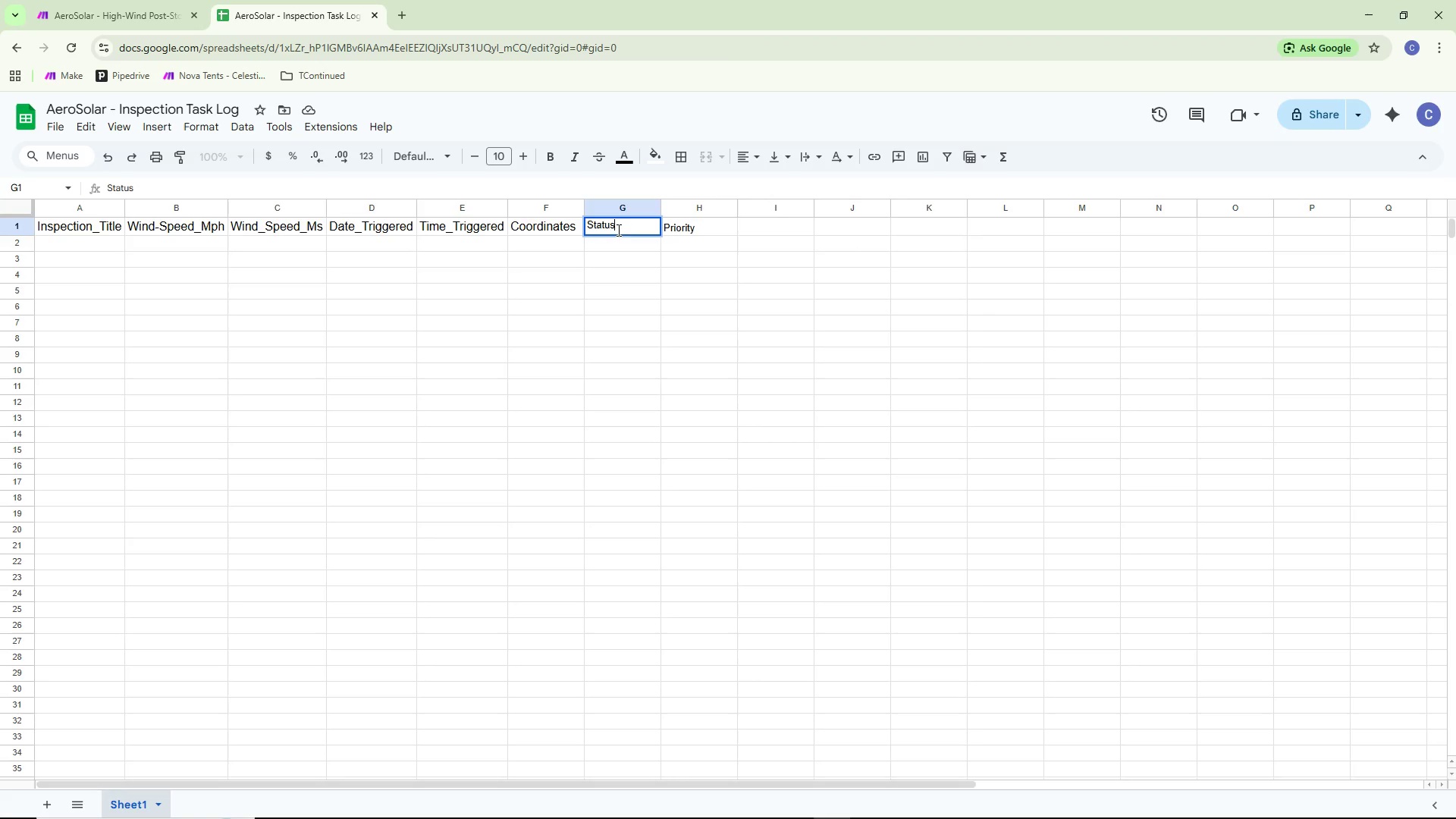 
key(Control+ControlLeft)
 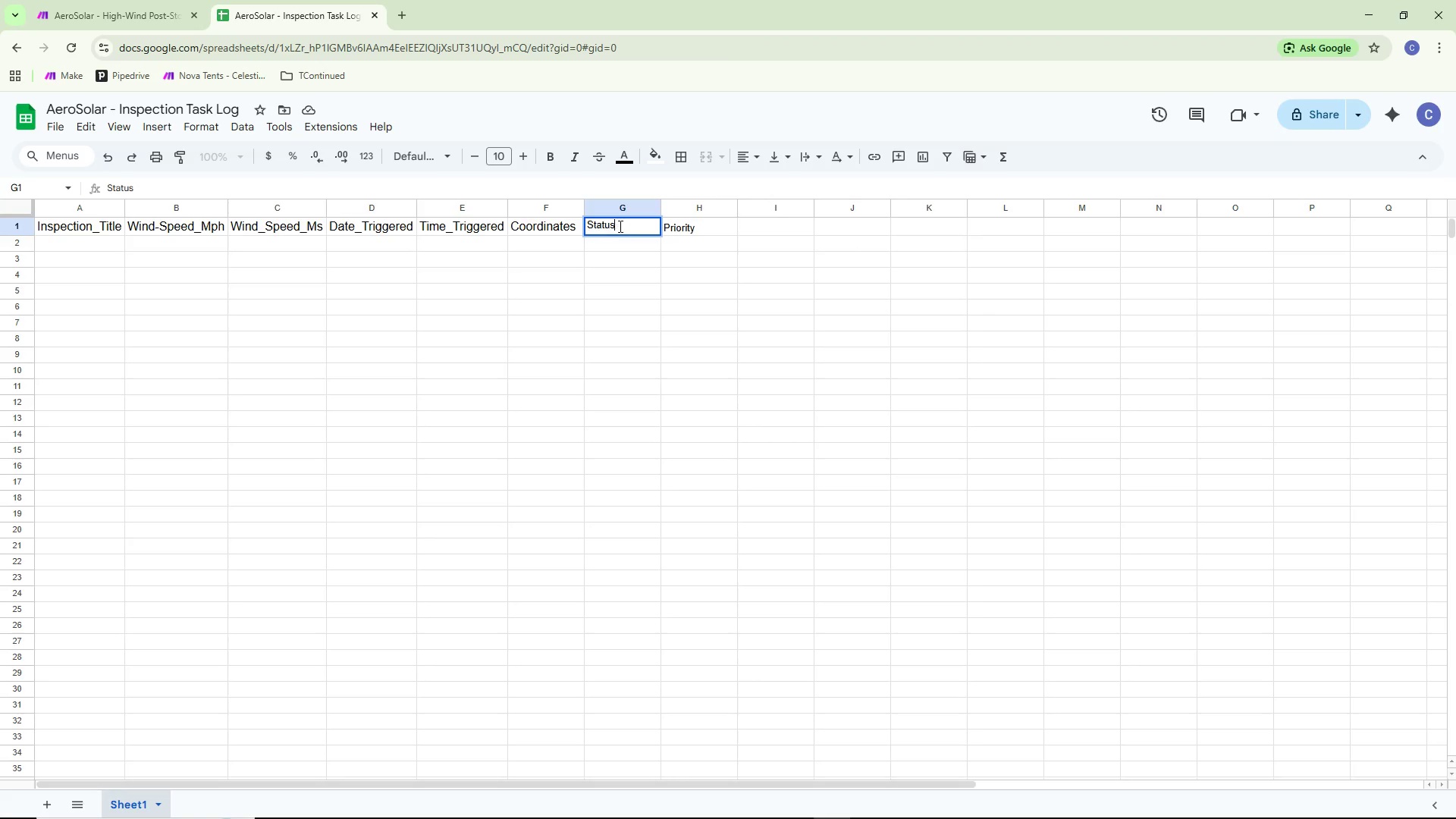 
key(Control+A)
 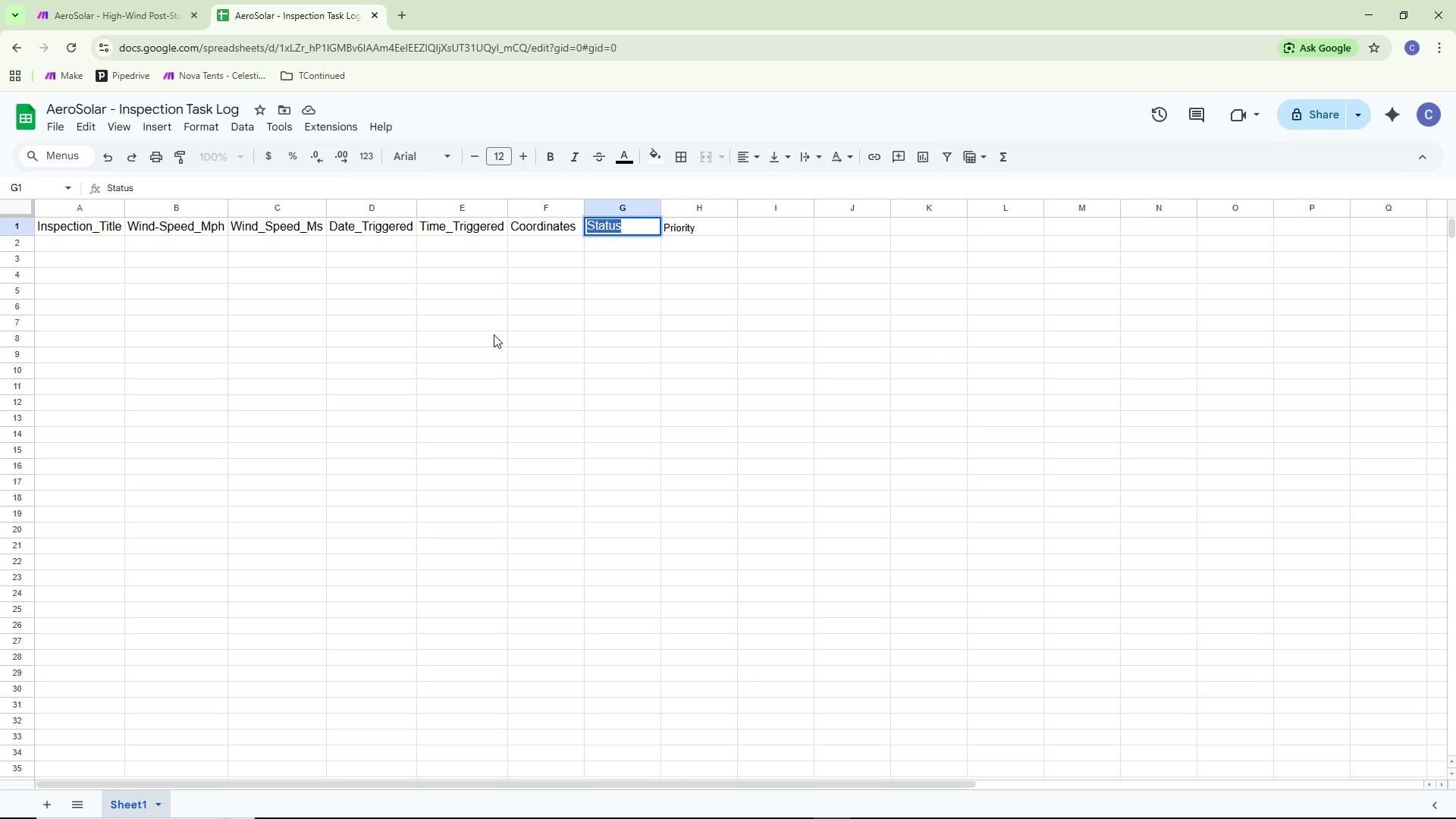 
left_click([692, 337])
 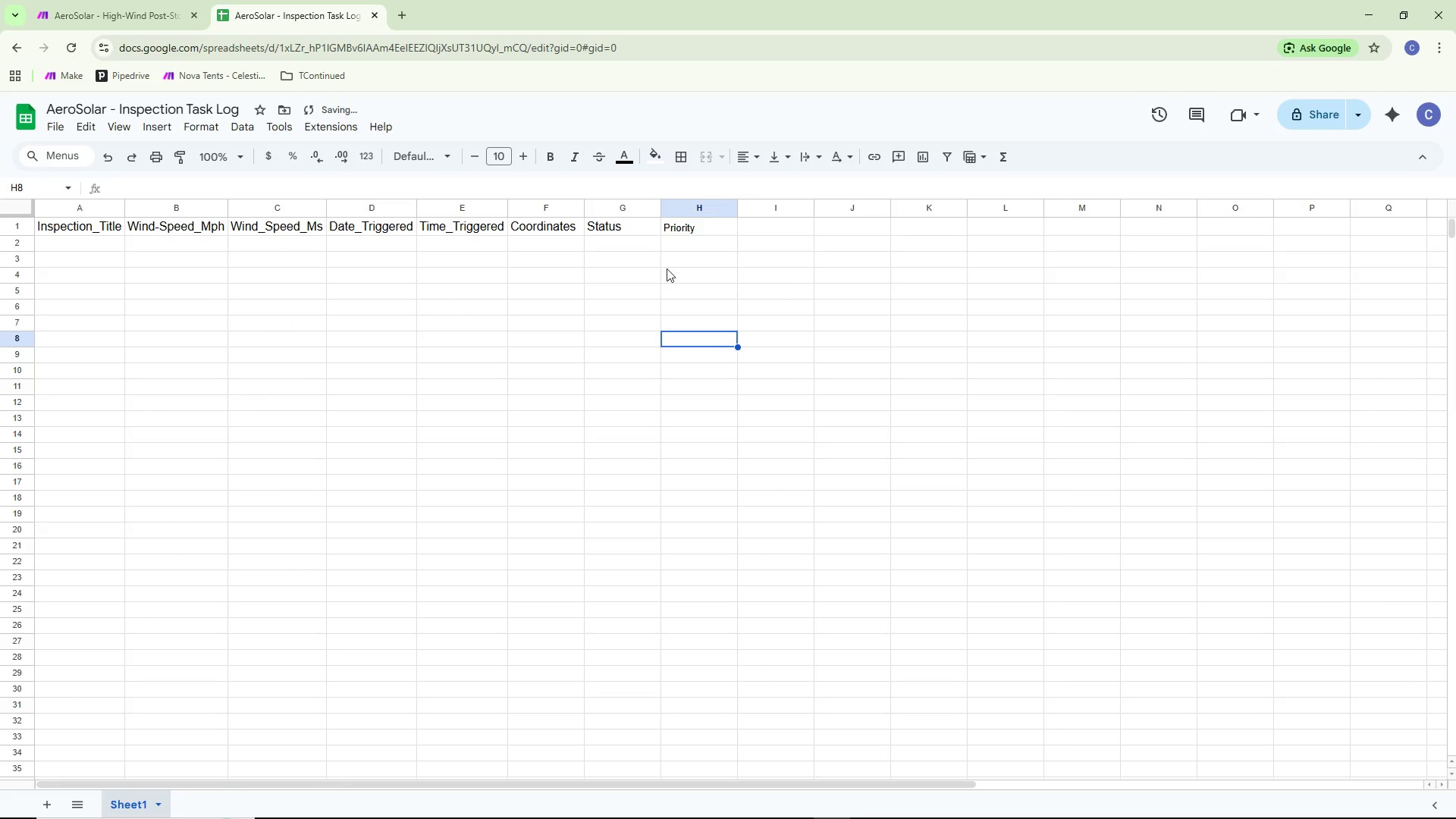 
double_click([702, 231])
 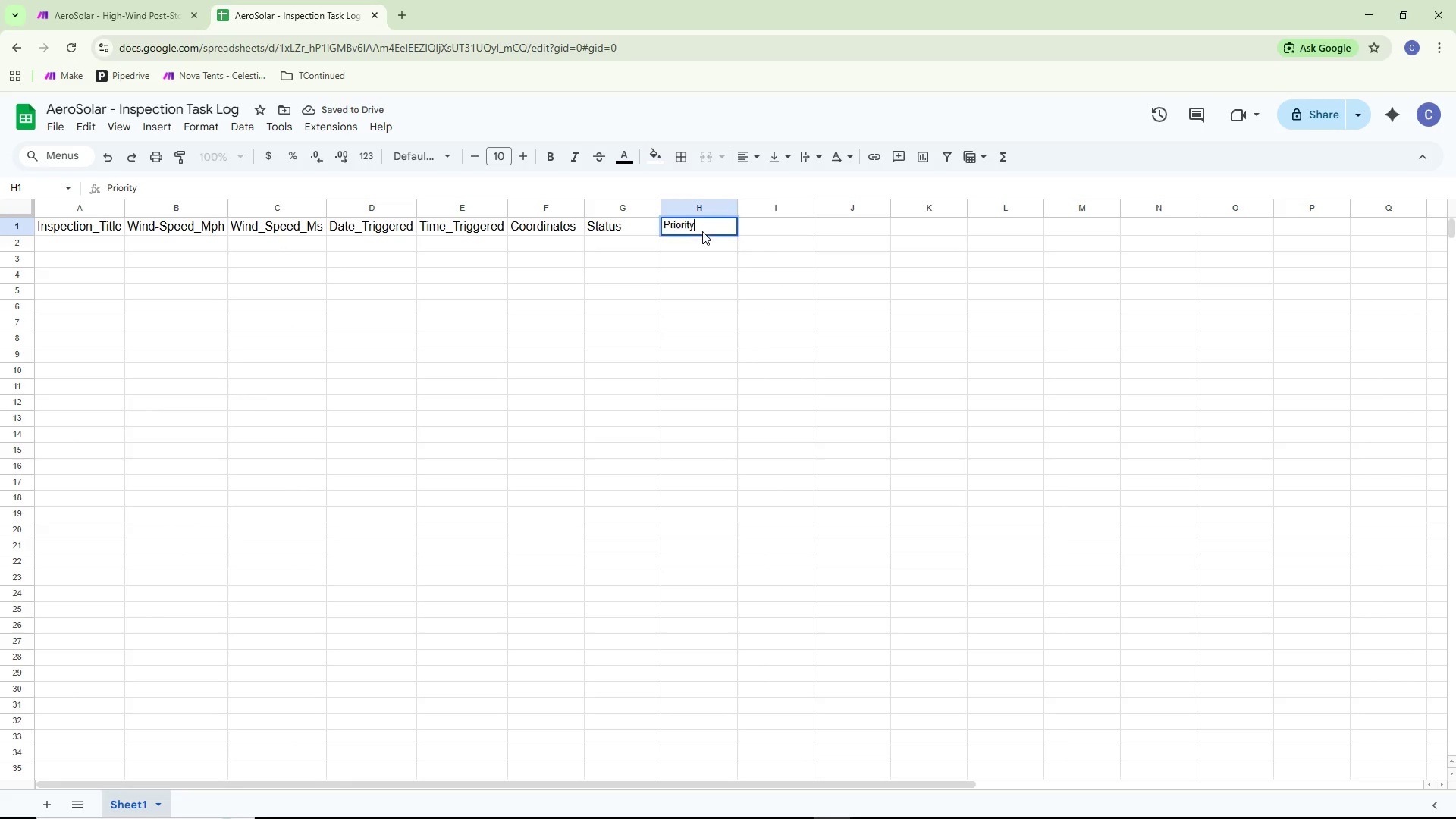 
key(Control+ControlLeft)
 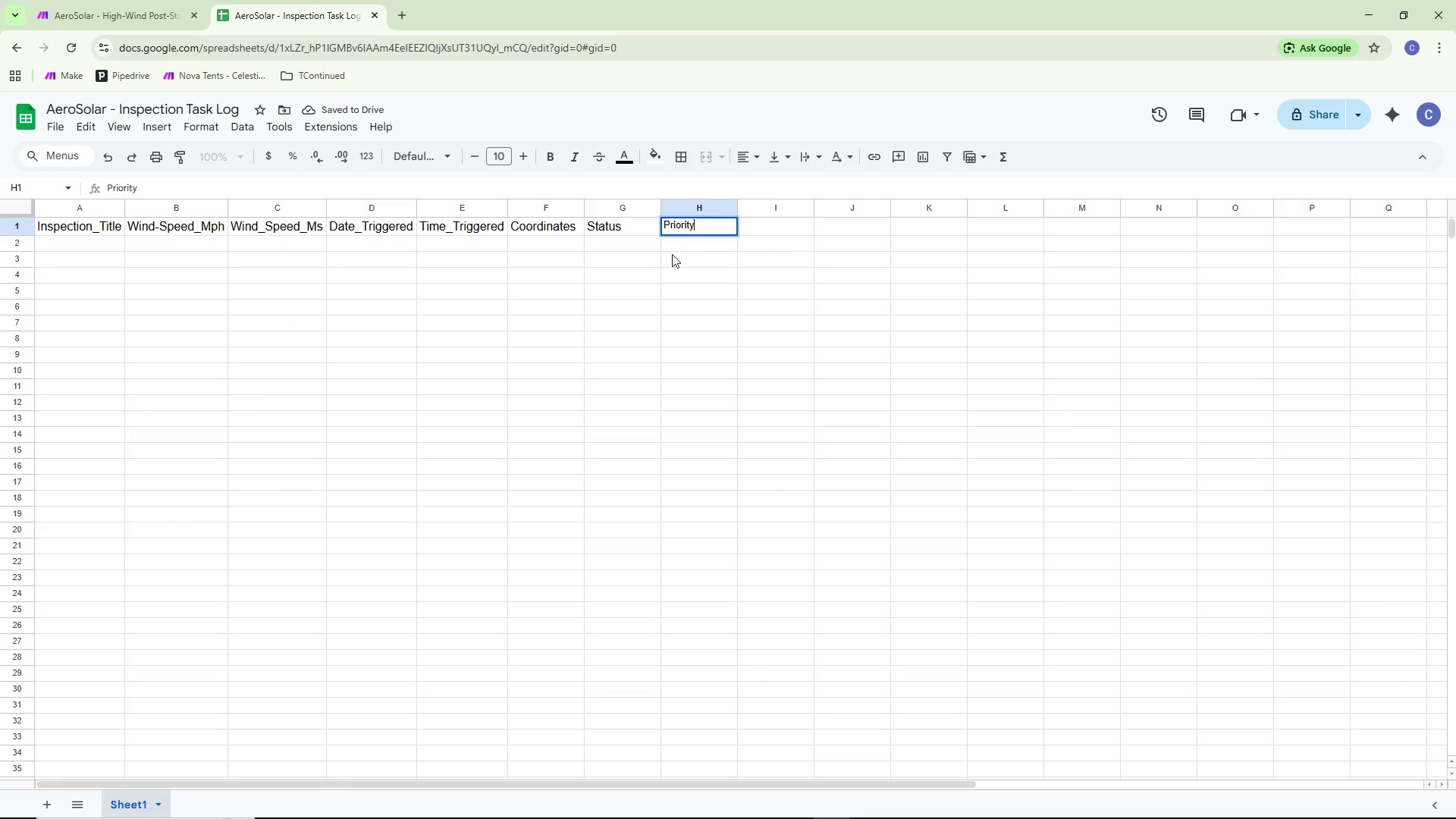 
key(Control+A)
 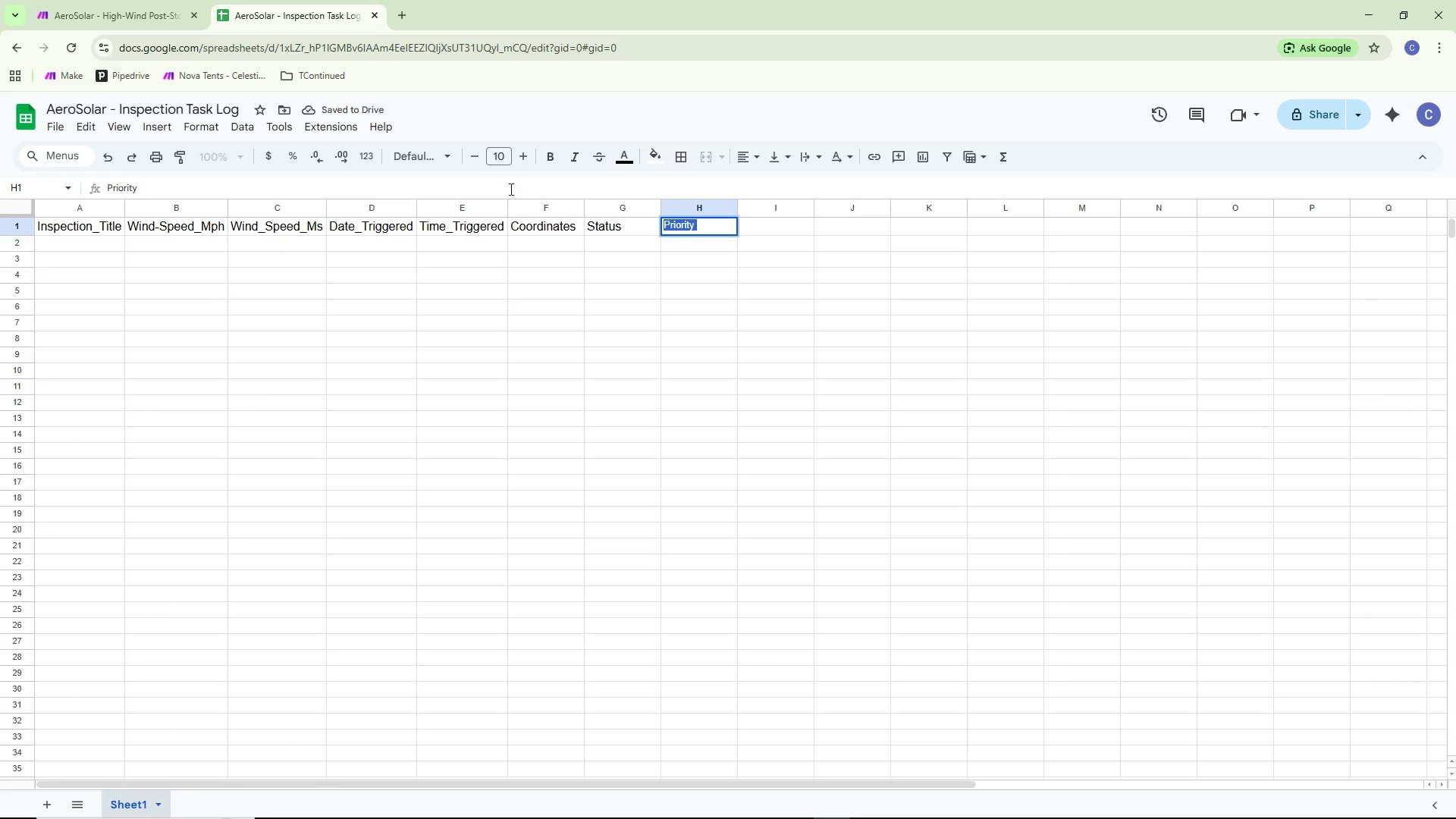 
left_click([497, 158])
 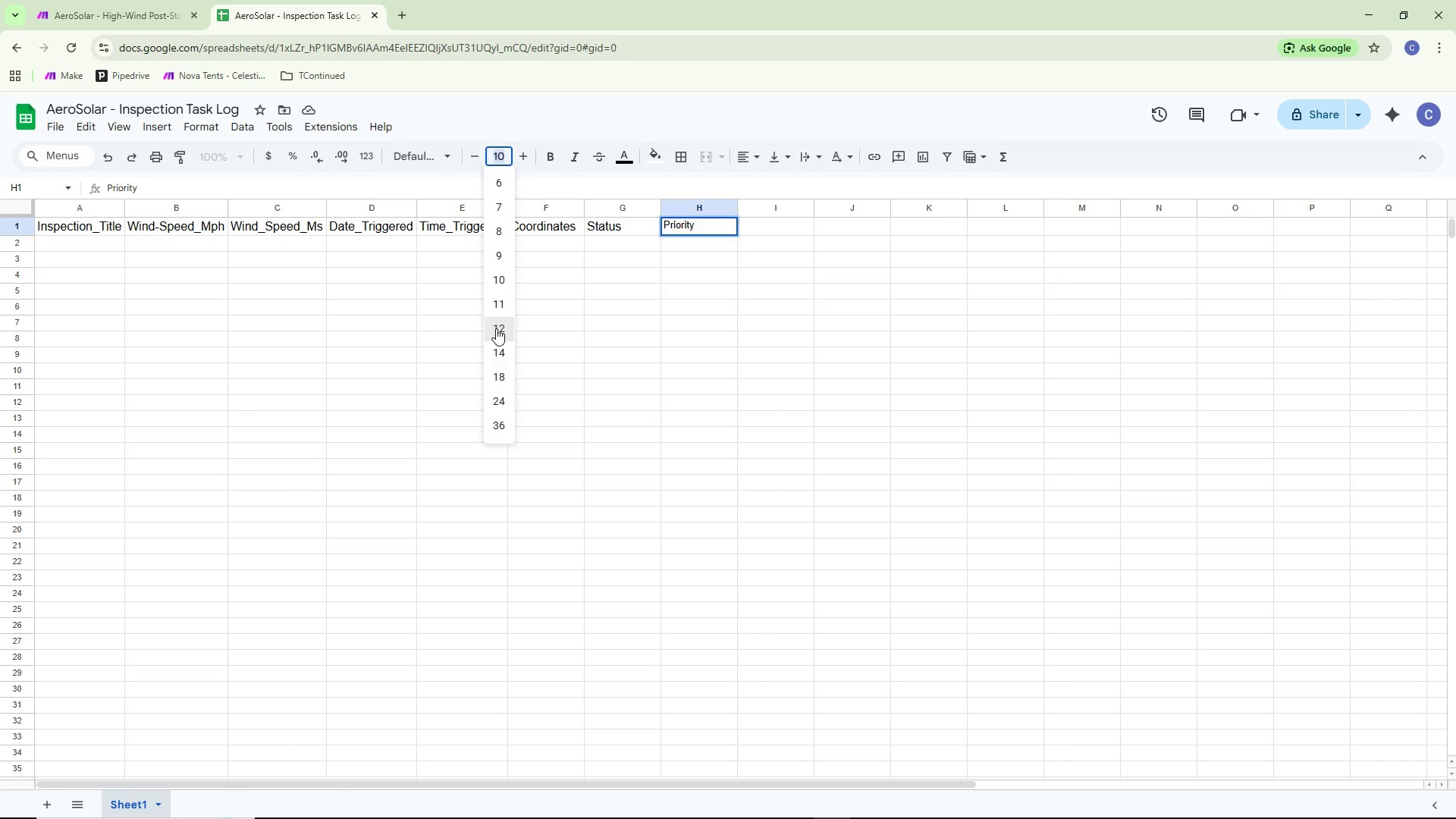 
double_click([253, 358])
 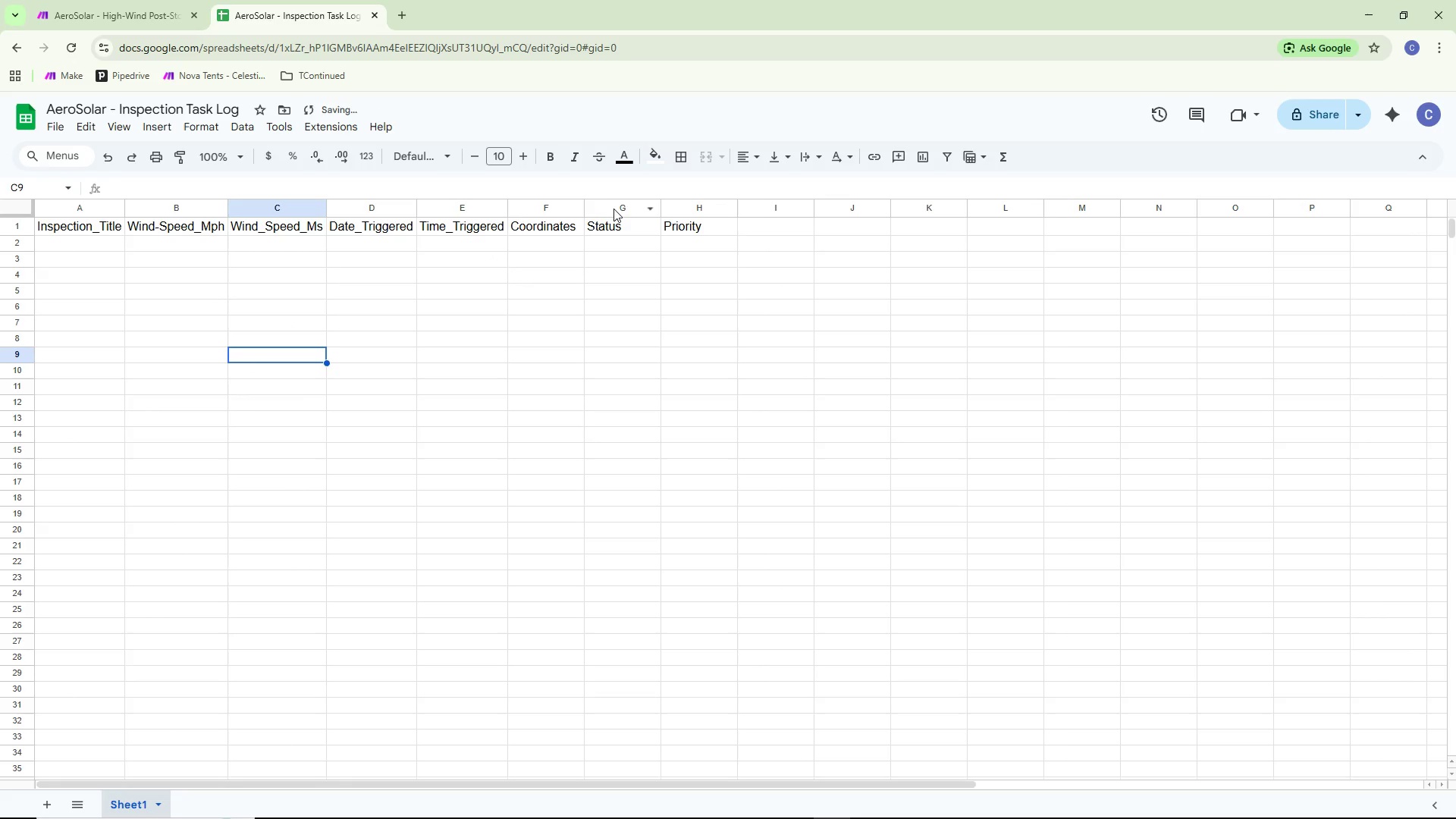 
left_click([666, 211])
 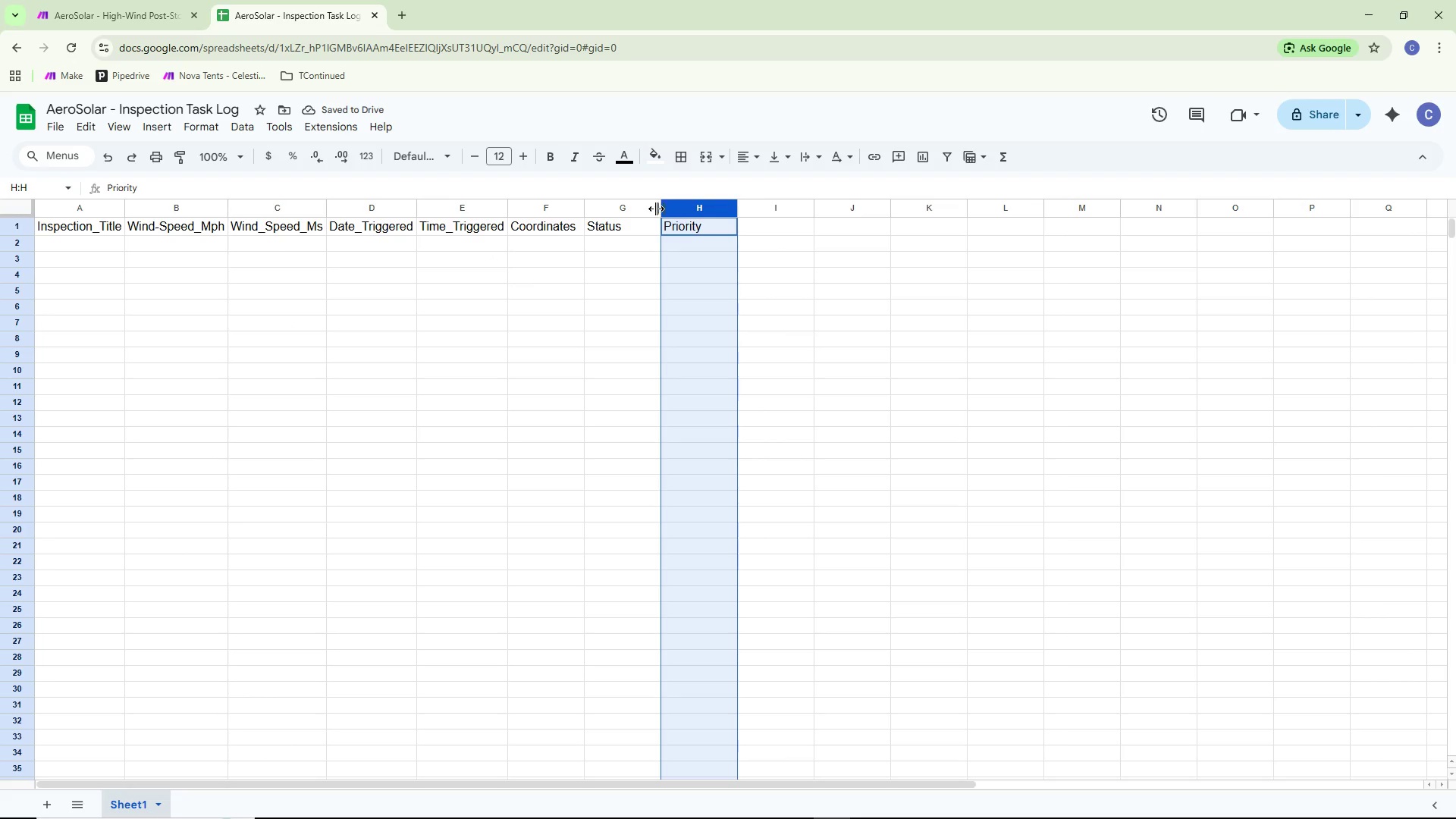 
left_click([537, 214])
 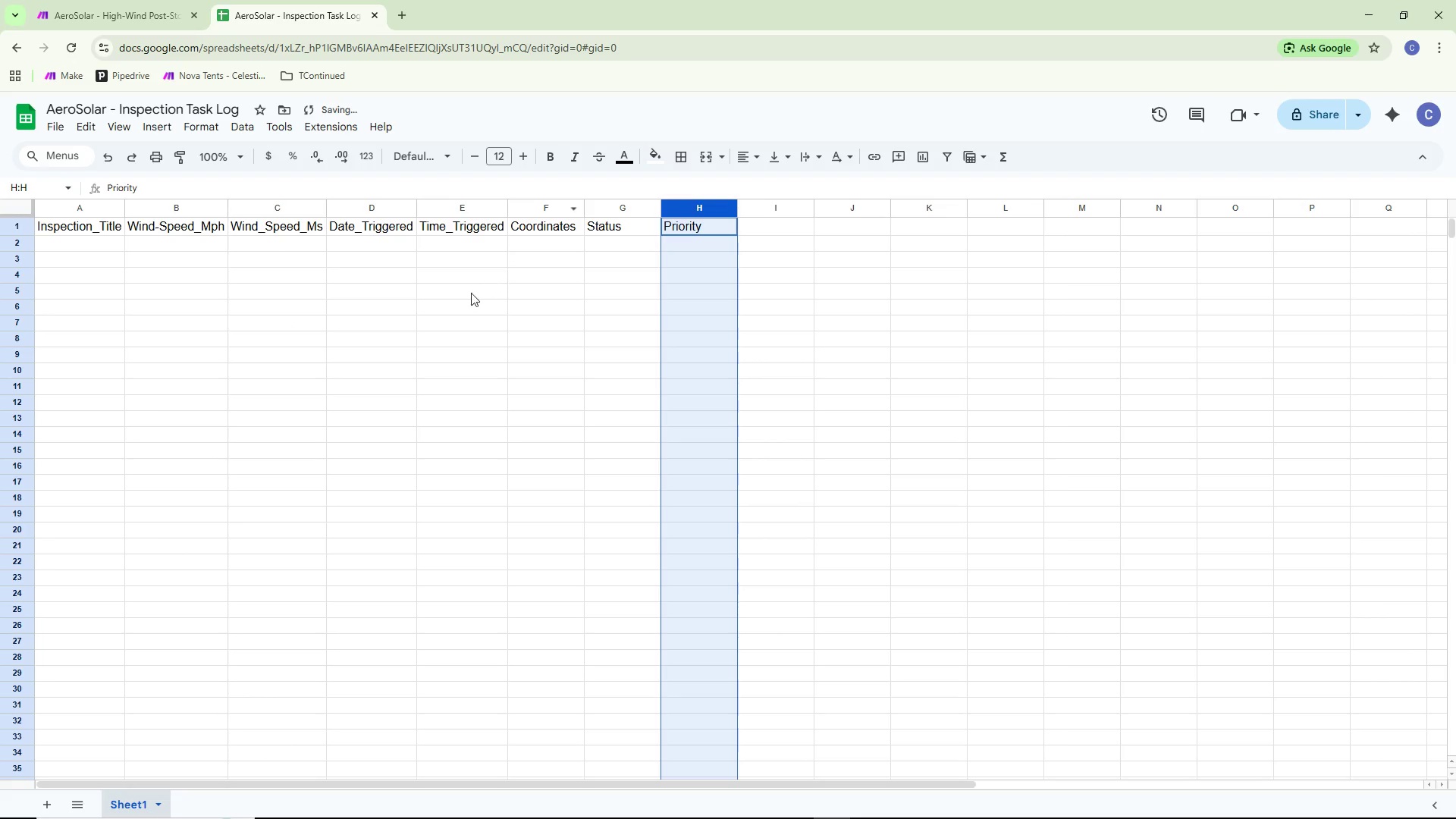 
left_click([372, 290])
 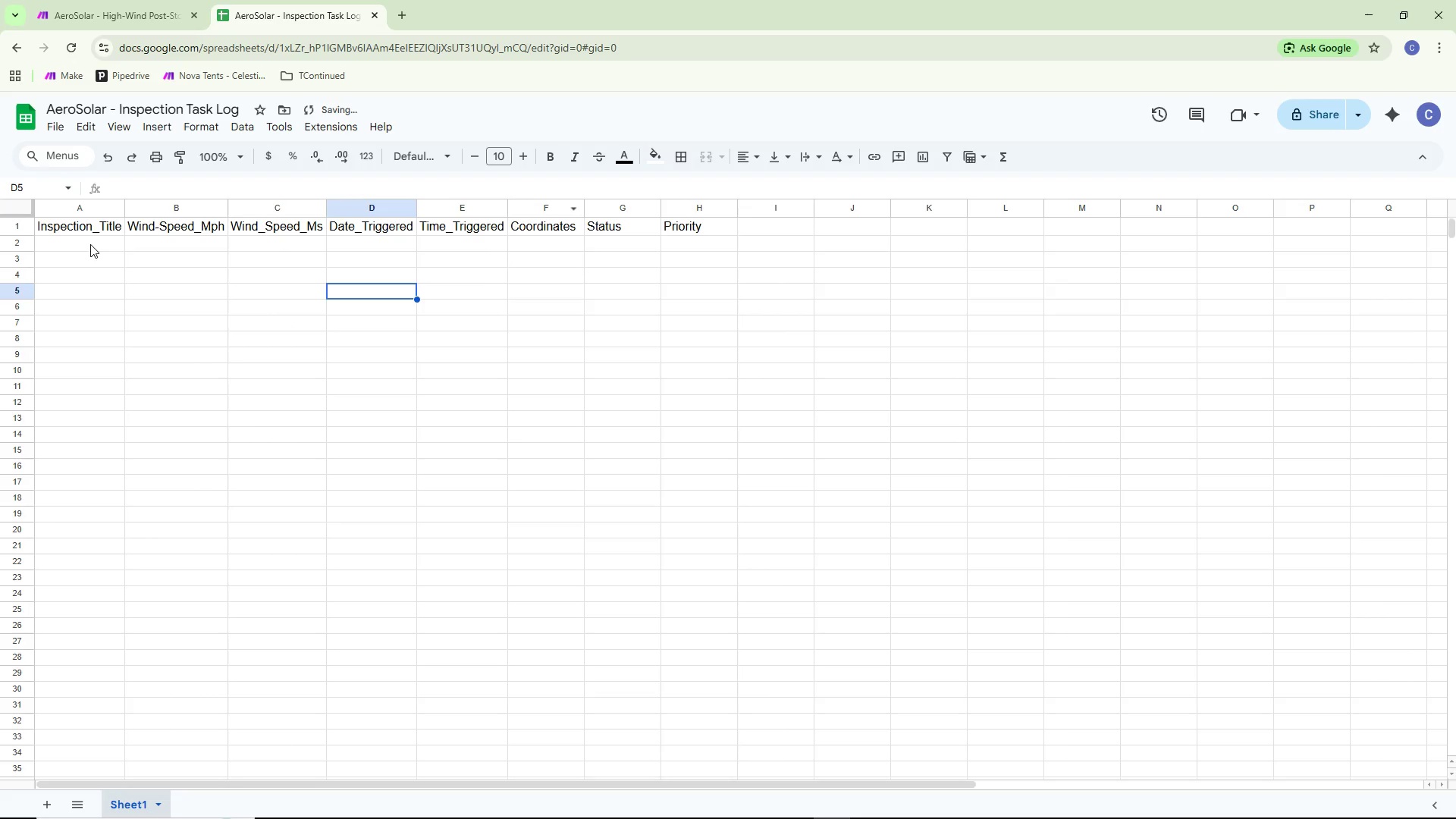 
left_click([115, 332])
 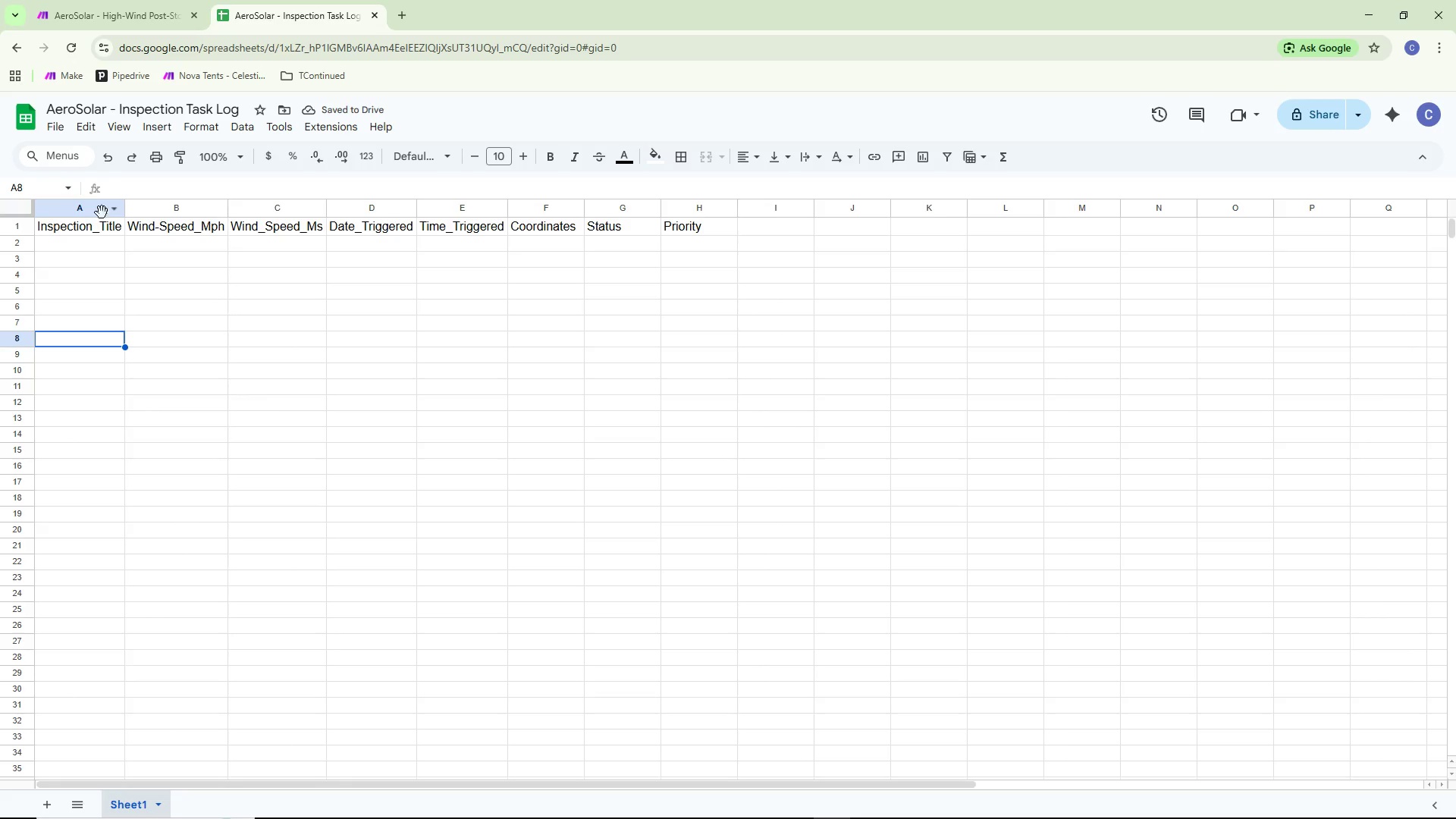 
left_click([131, 124])
 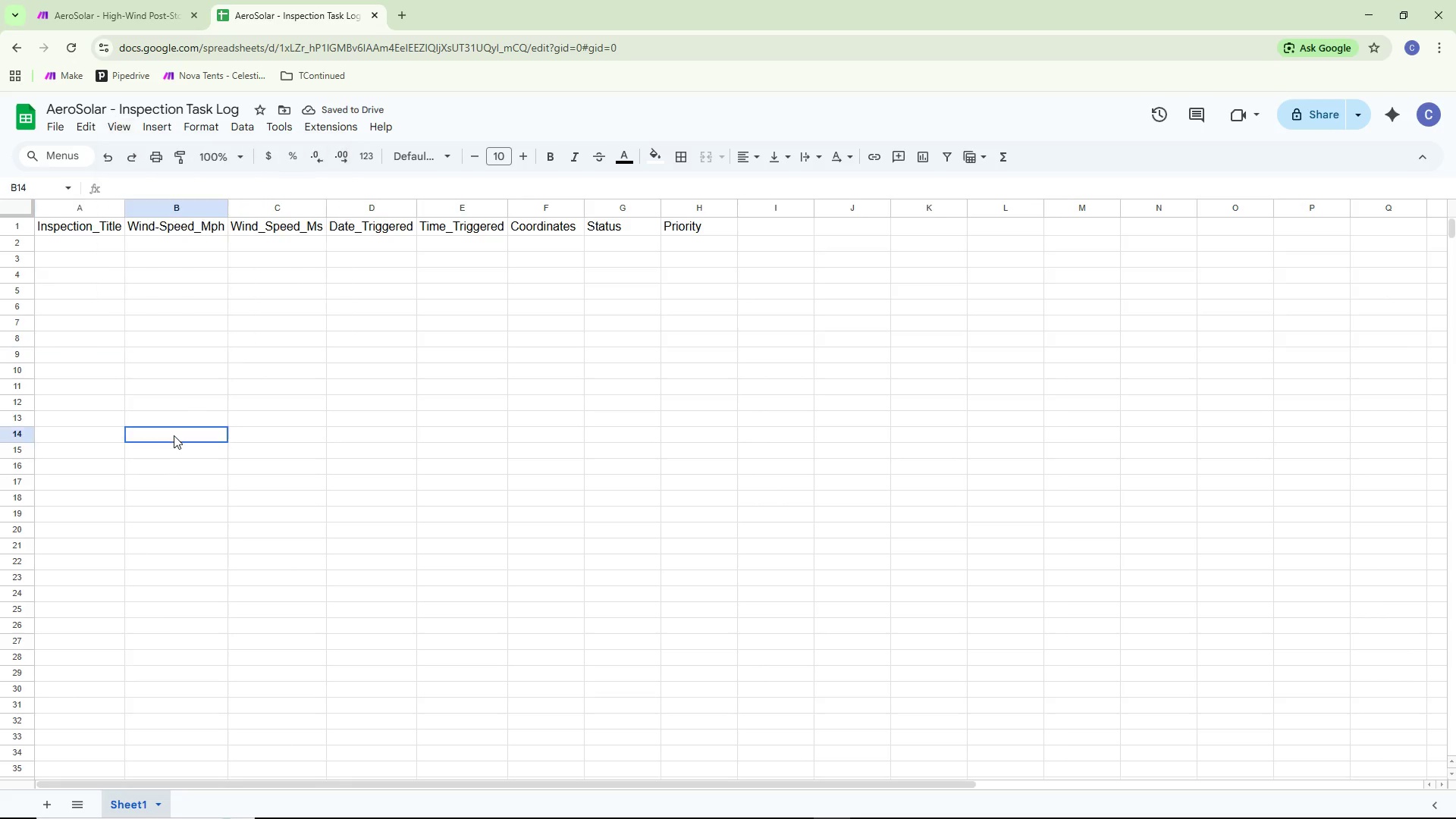 
key(Alt+AltLeft)
 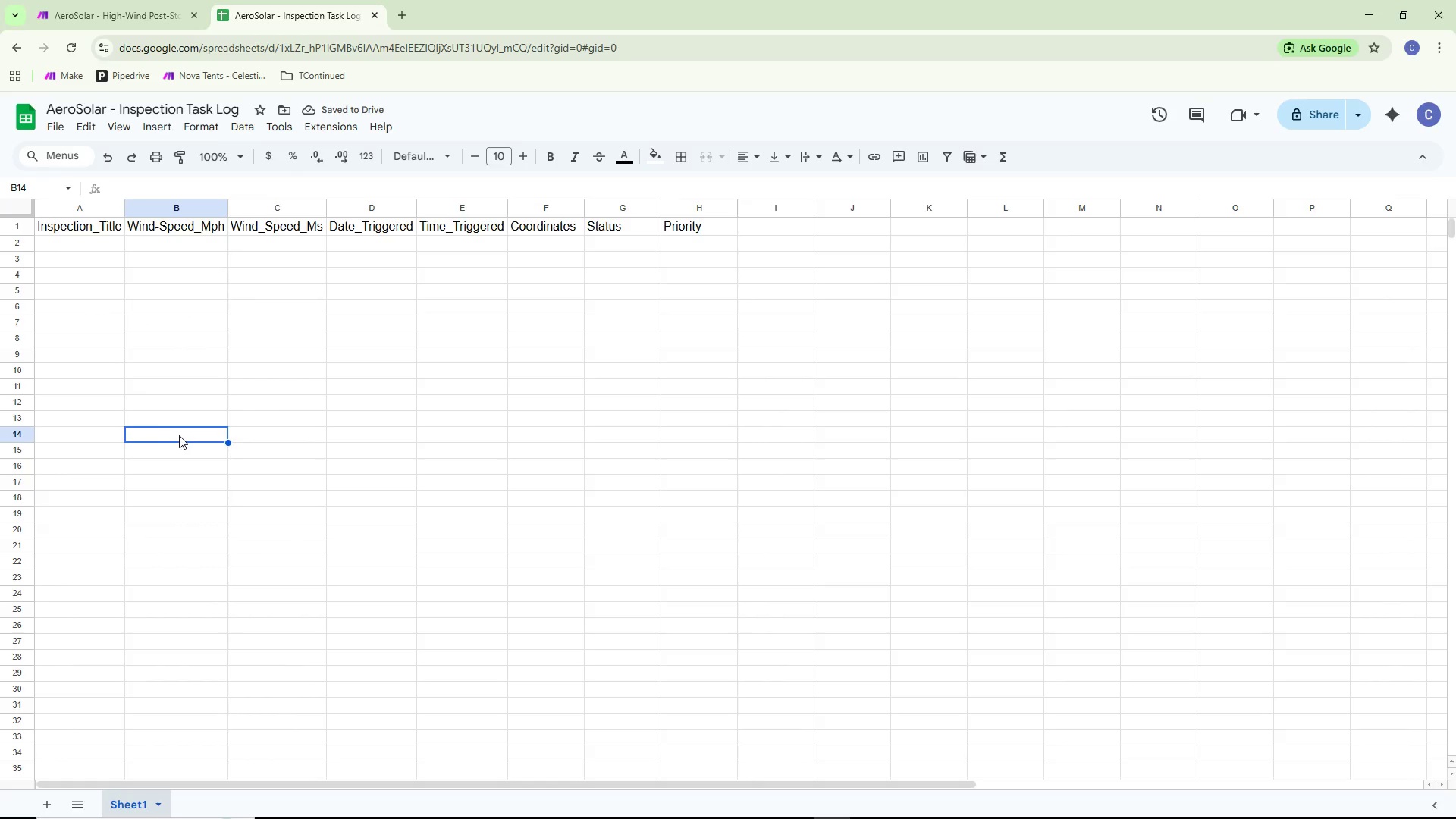 
key(Alt+Tab)